 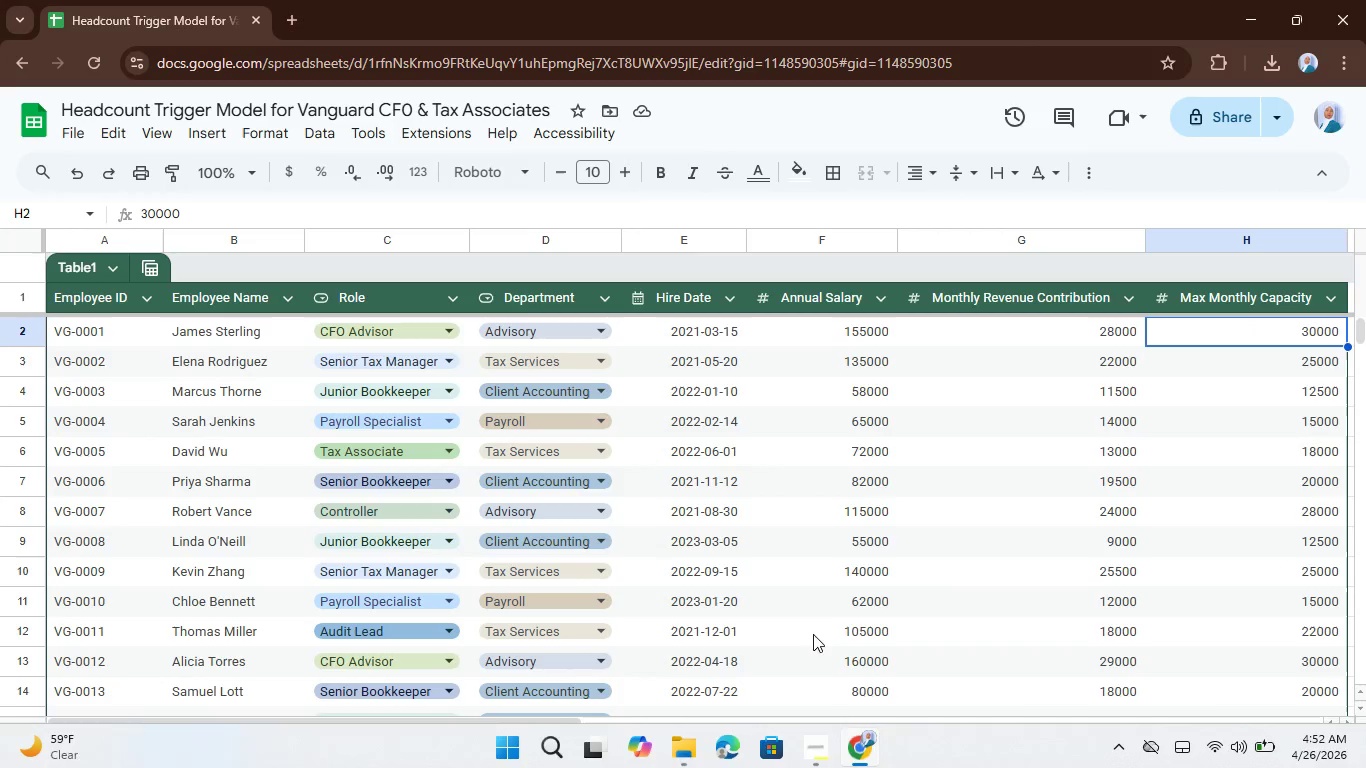 
left_click_drag(start_coordinate=[494, 725], to_coordinate=[477, 728])
 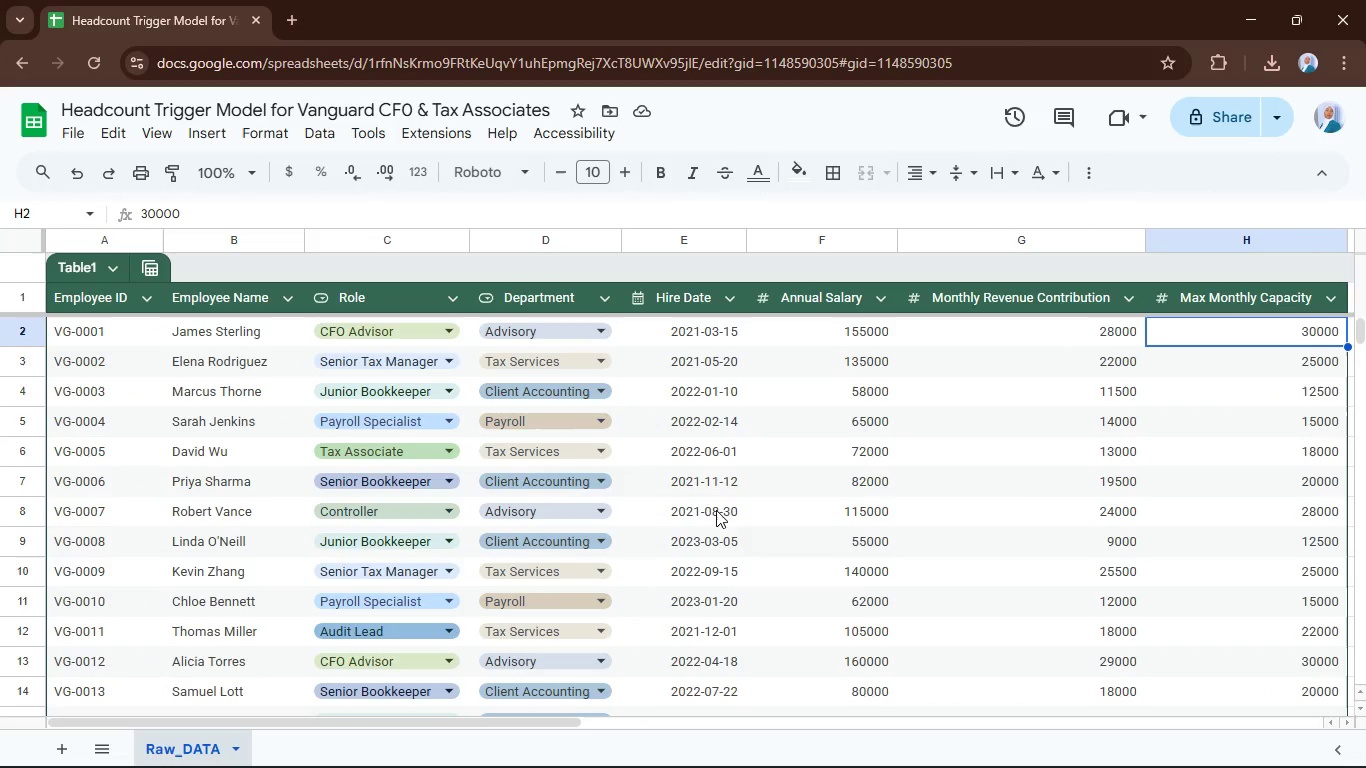 
wait(8.38)
 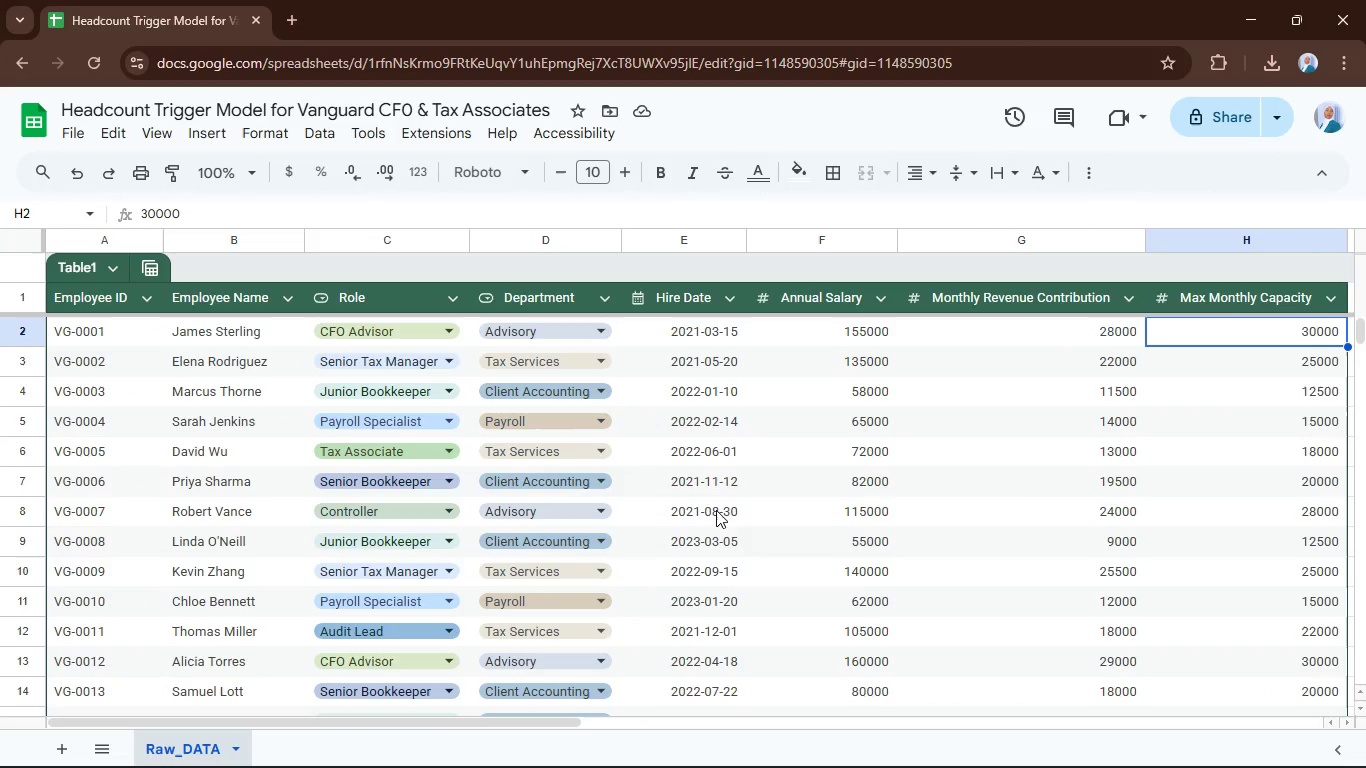 
left_click_drag(start_coordinate=[402, 722], to_coordinate=[518, 703])
 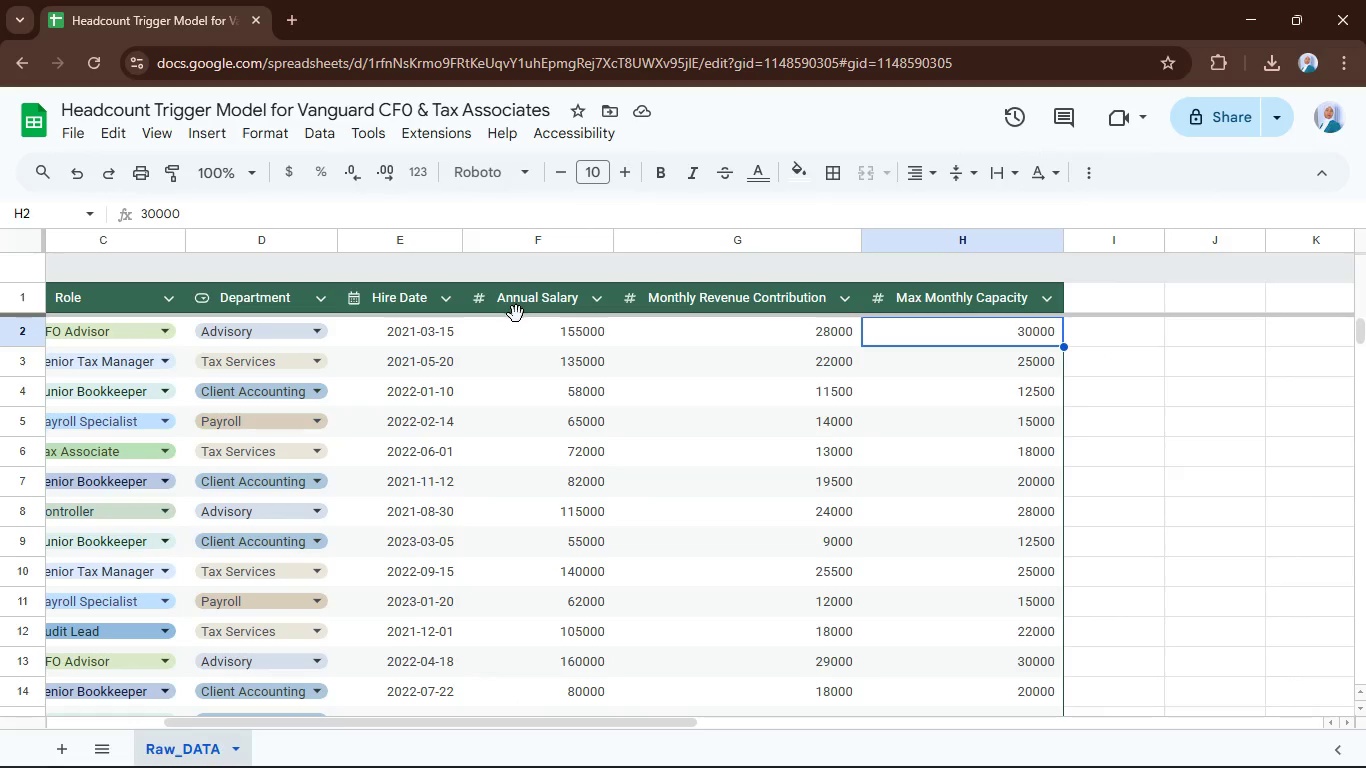 
scroll: coordinate [540, 363], scroll_direction: up, amount: 1.0
 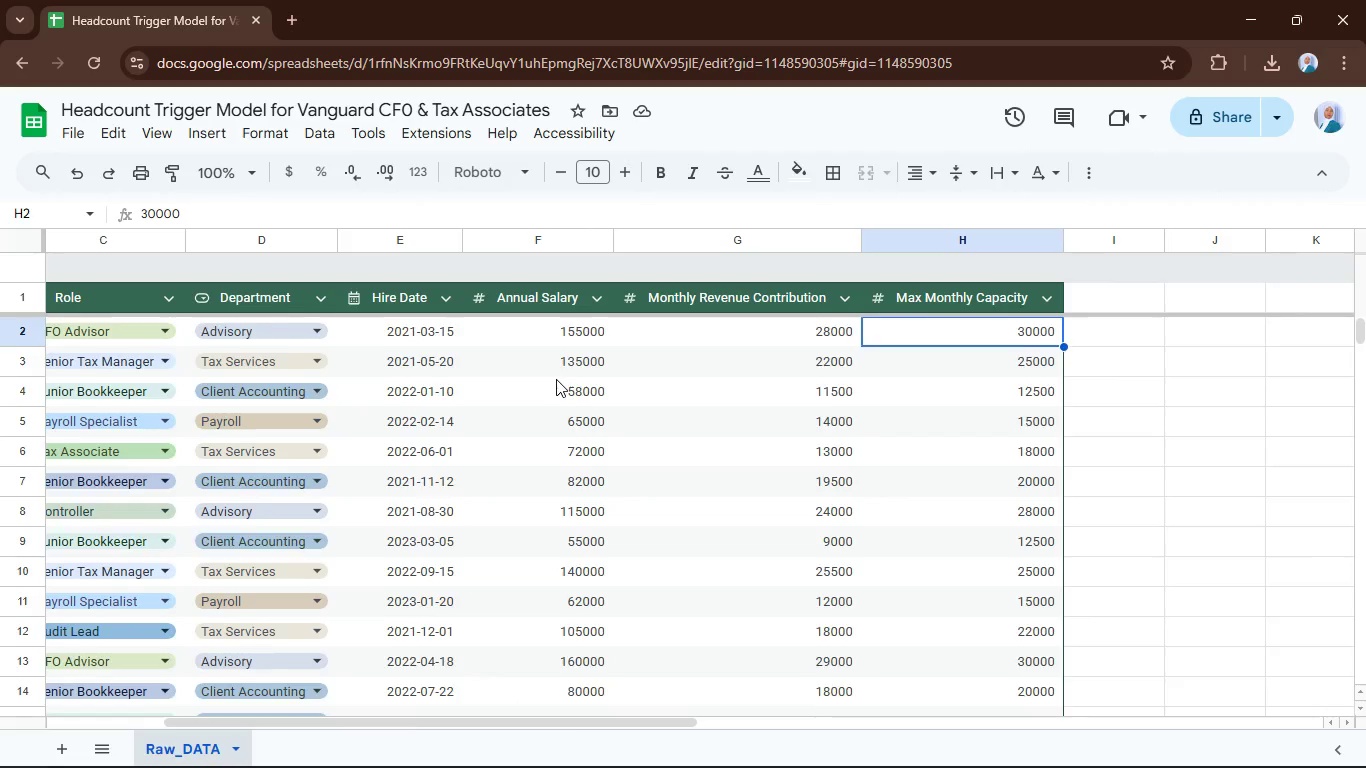 
scroll: coordinate [556, 381], scroll_direction: down, amount: 3.0
 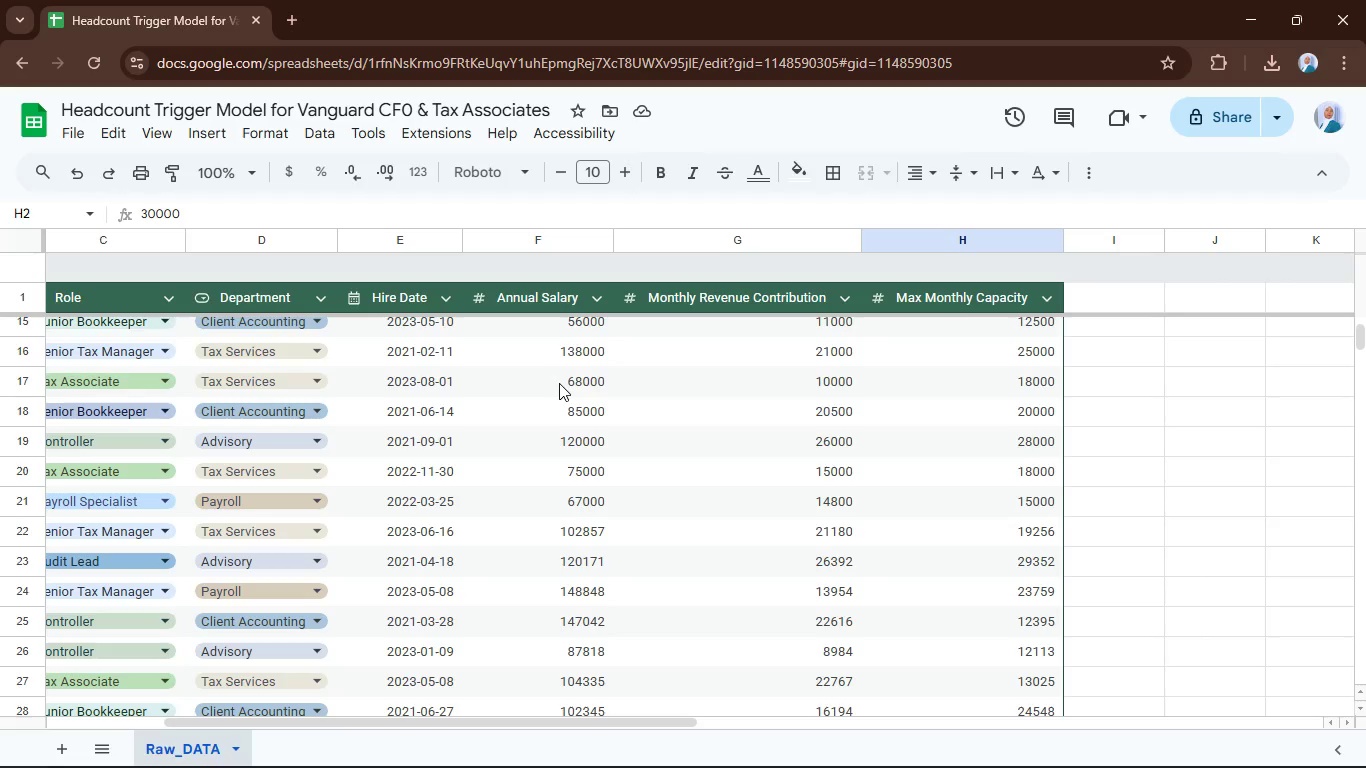 
scroll: coordinate [559, 383], scroll_direction: up, amount: 4.0
 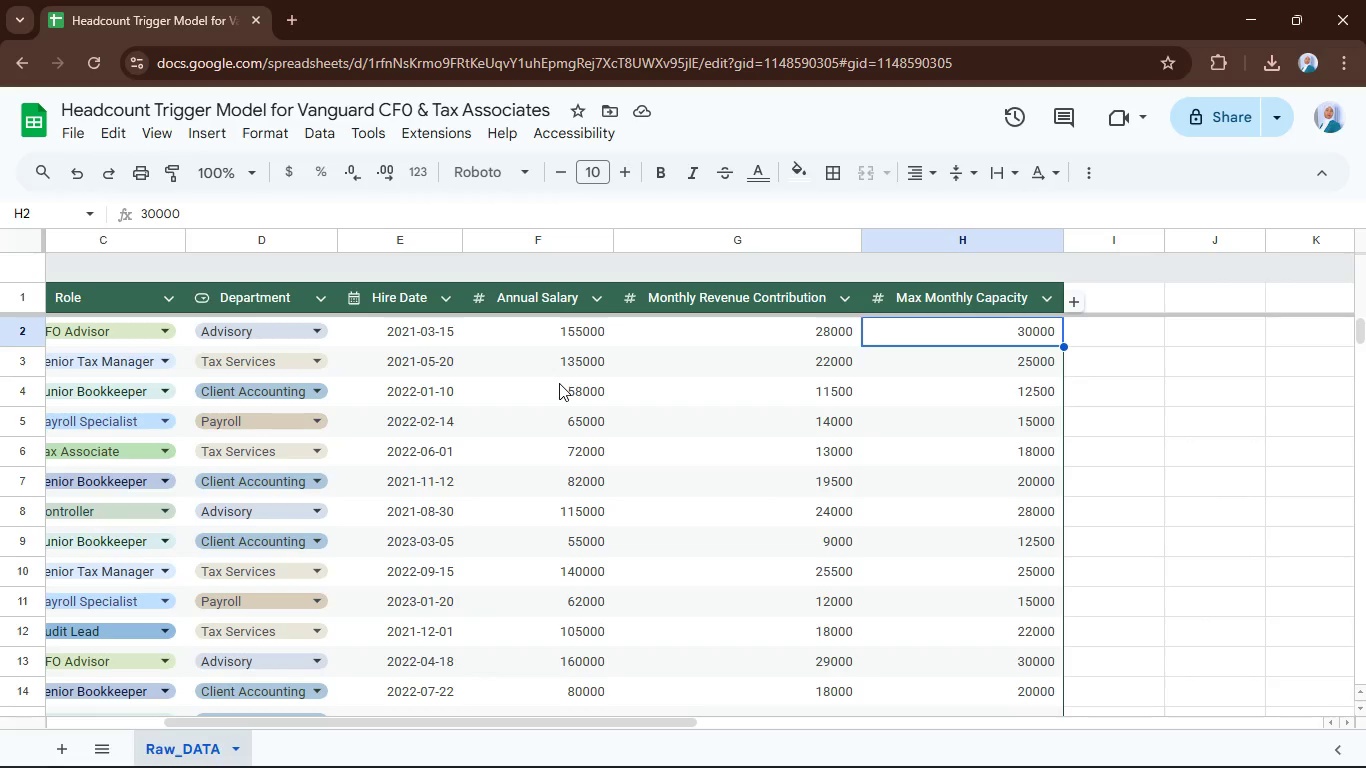 
wait(6.61)
 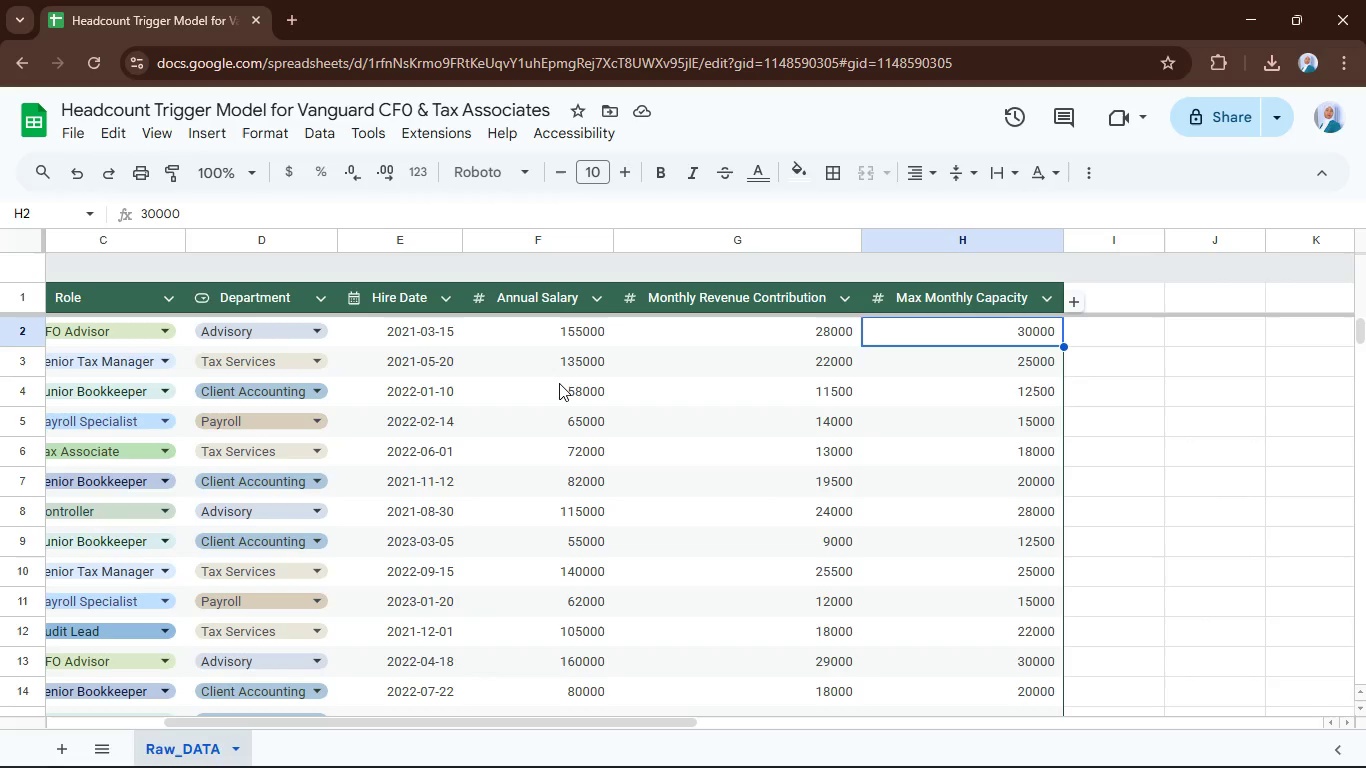 
left_click([537, 333])
 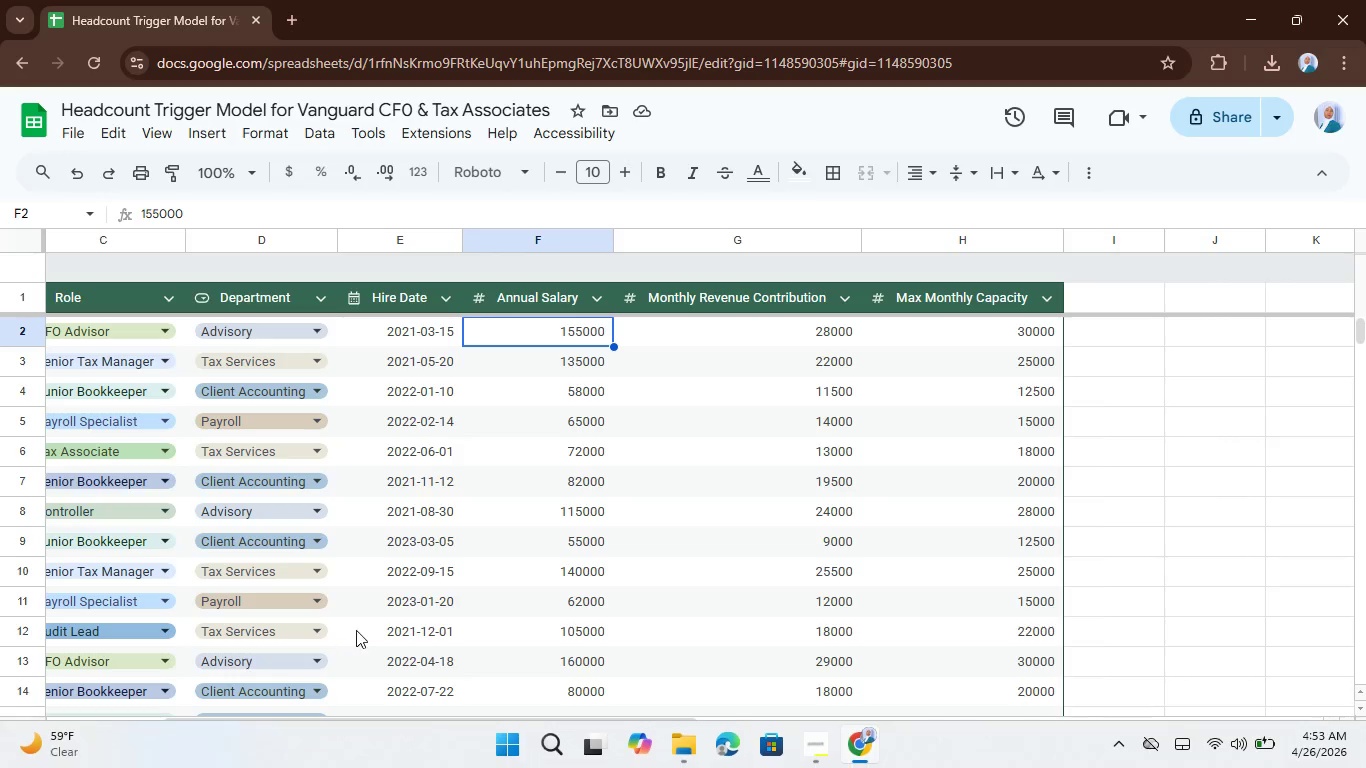 
wait(6.52)
 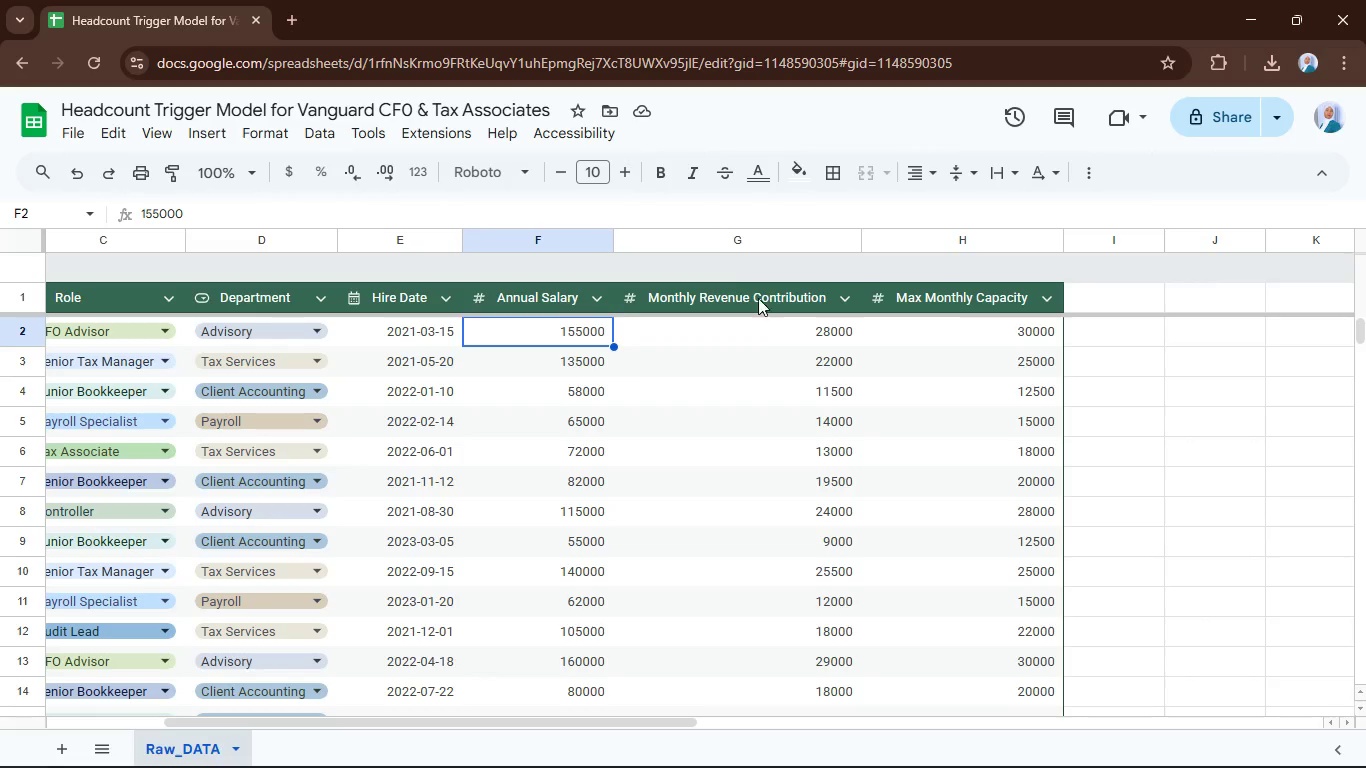 
left_click([814, 749])